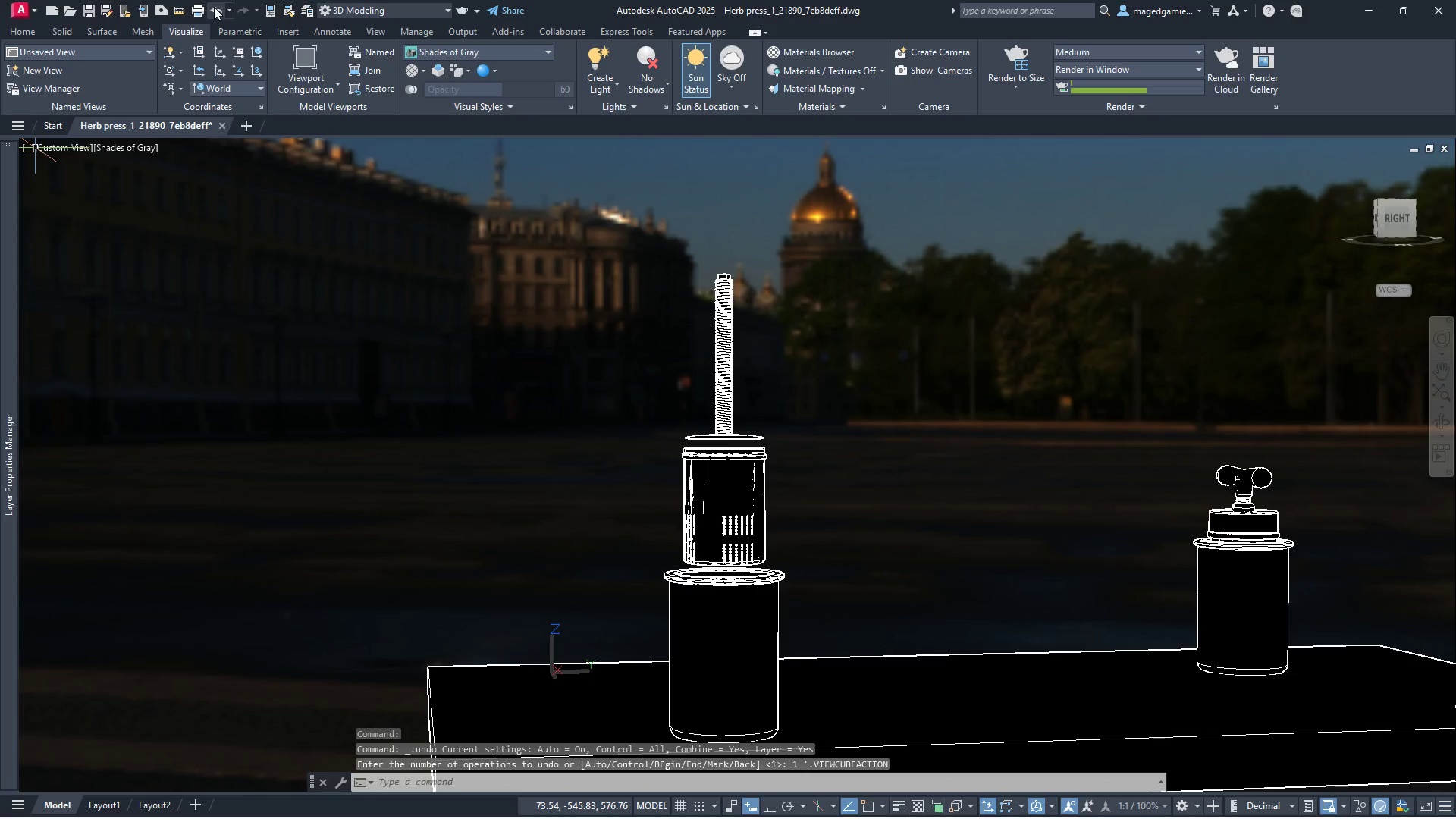 
left_click([214, 7])
 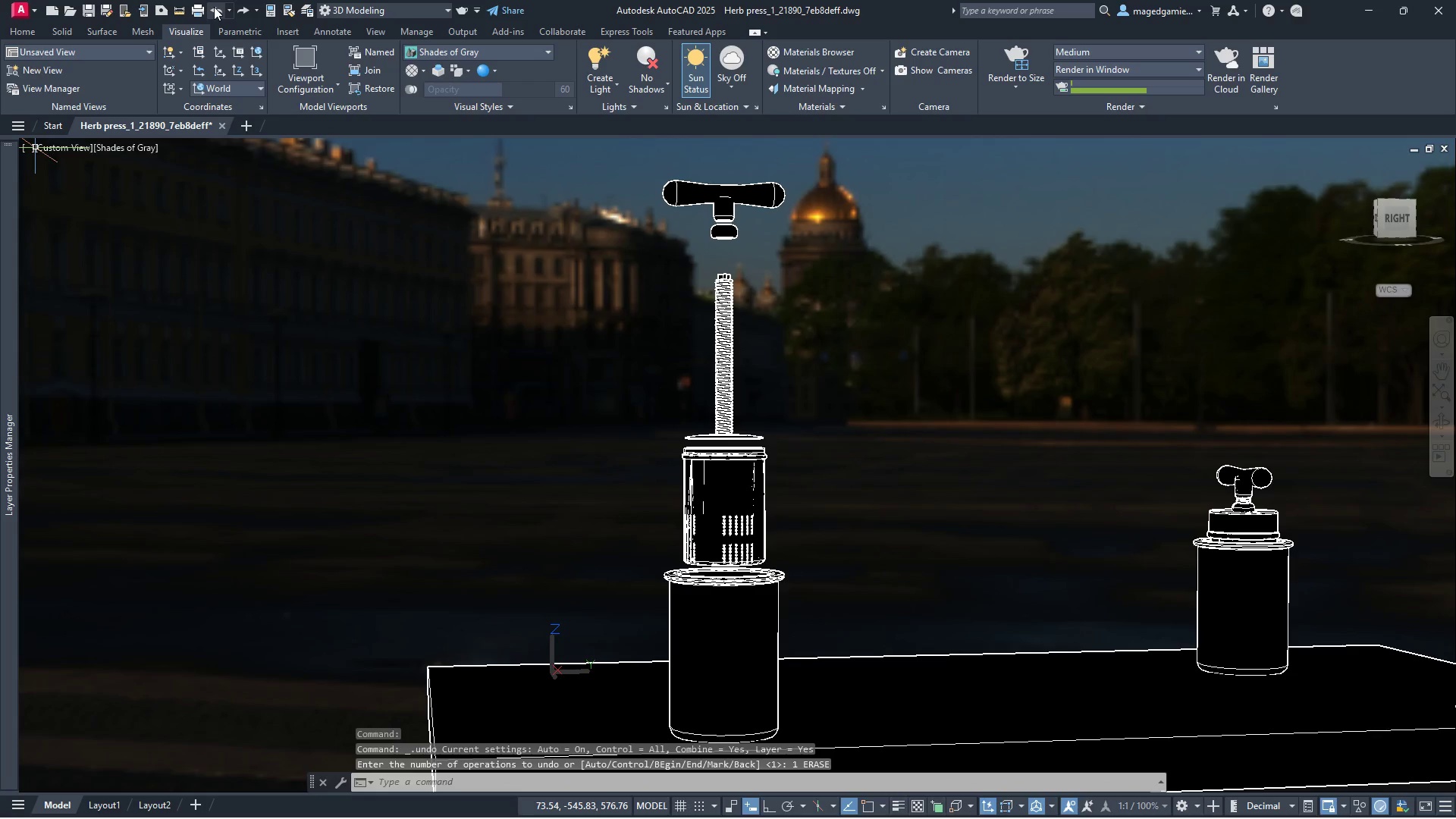 
left_click([214, 7])
 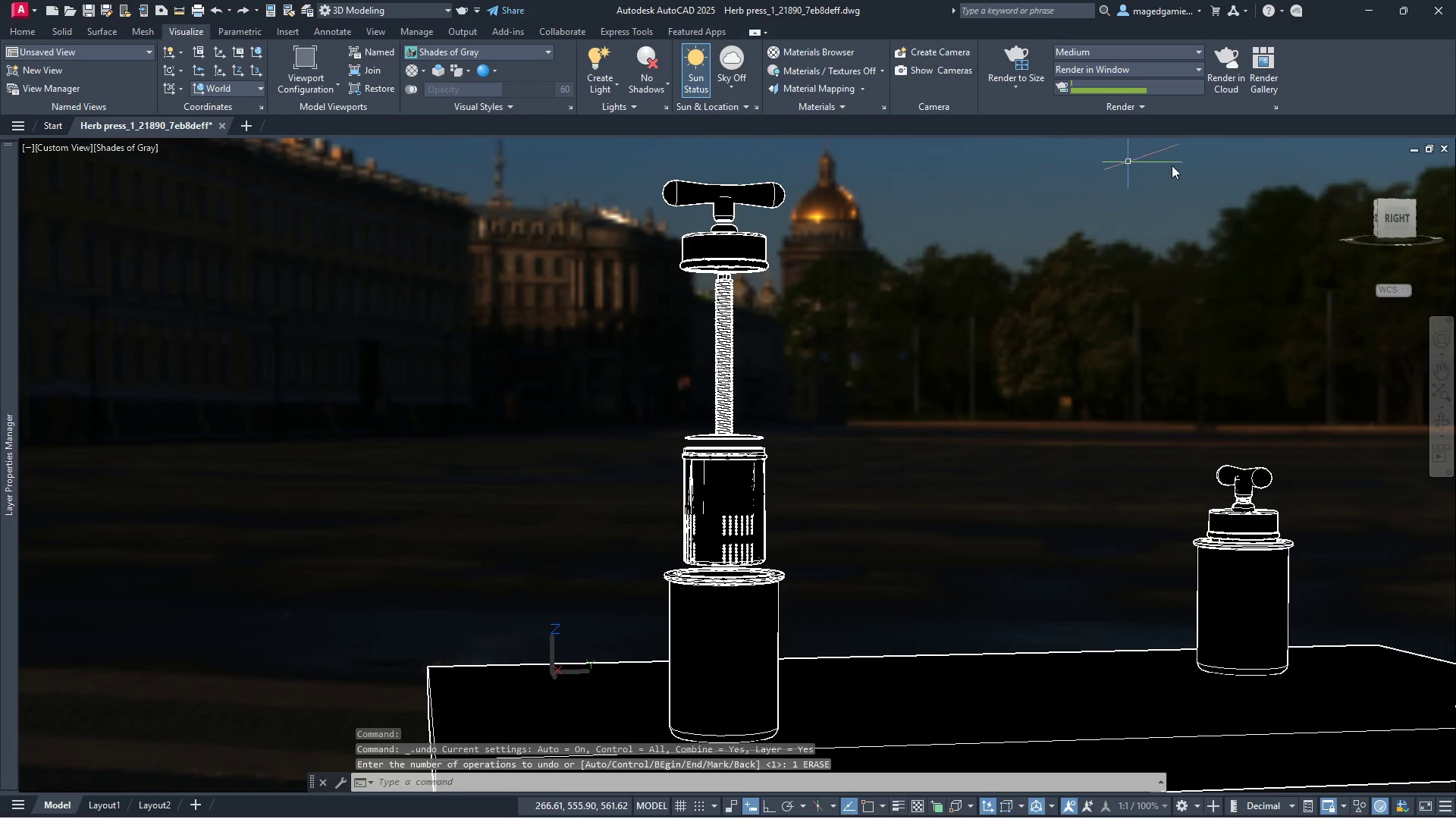 
mouse_move([1404, 230])
 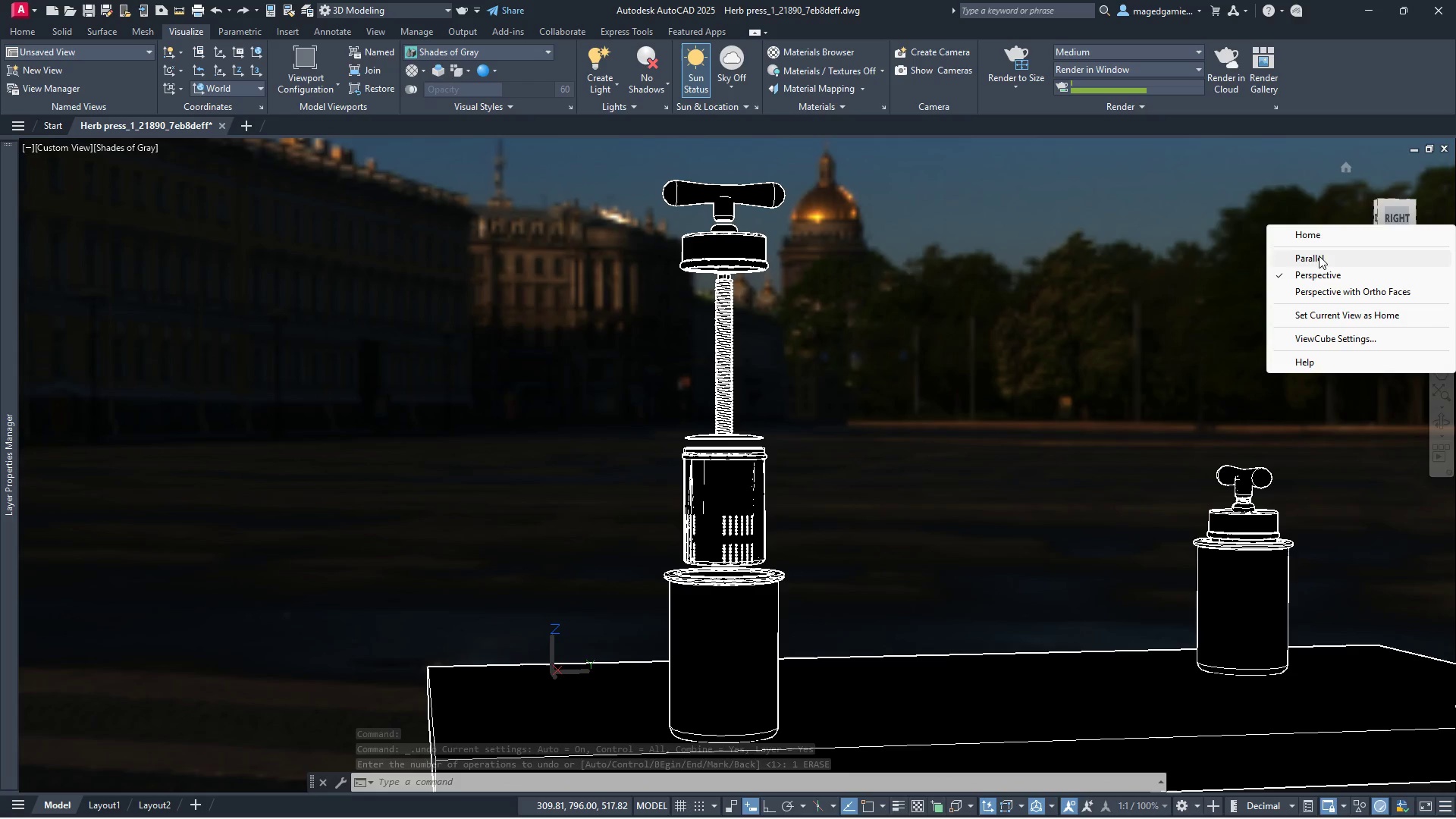 
left_click([1313, 261])
 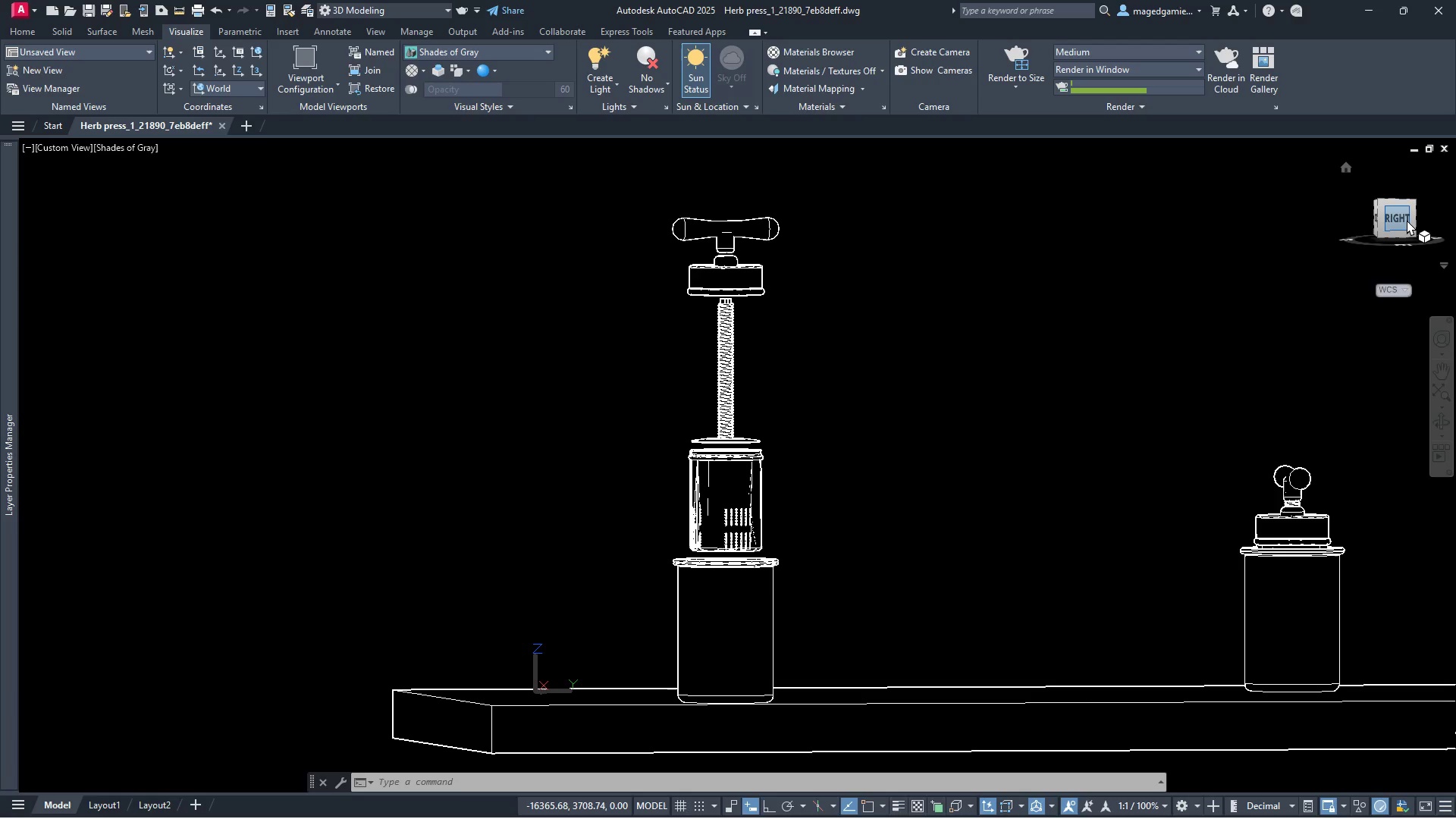 
mouse_move([1395, 220])
 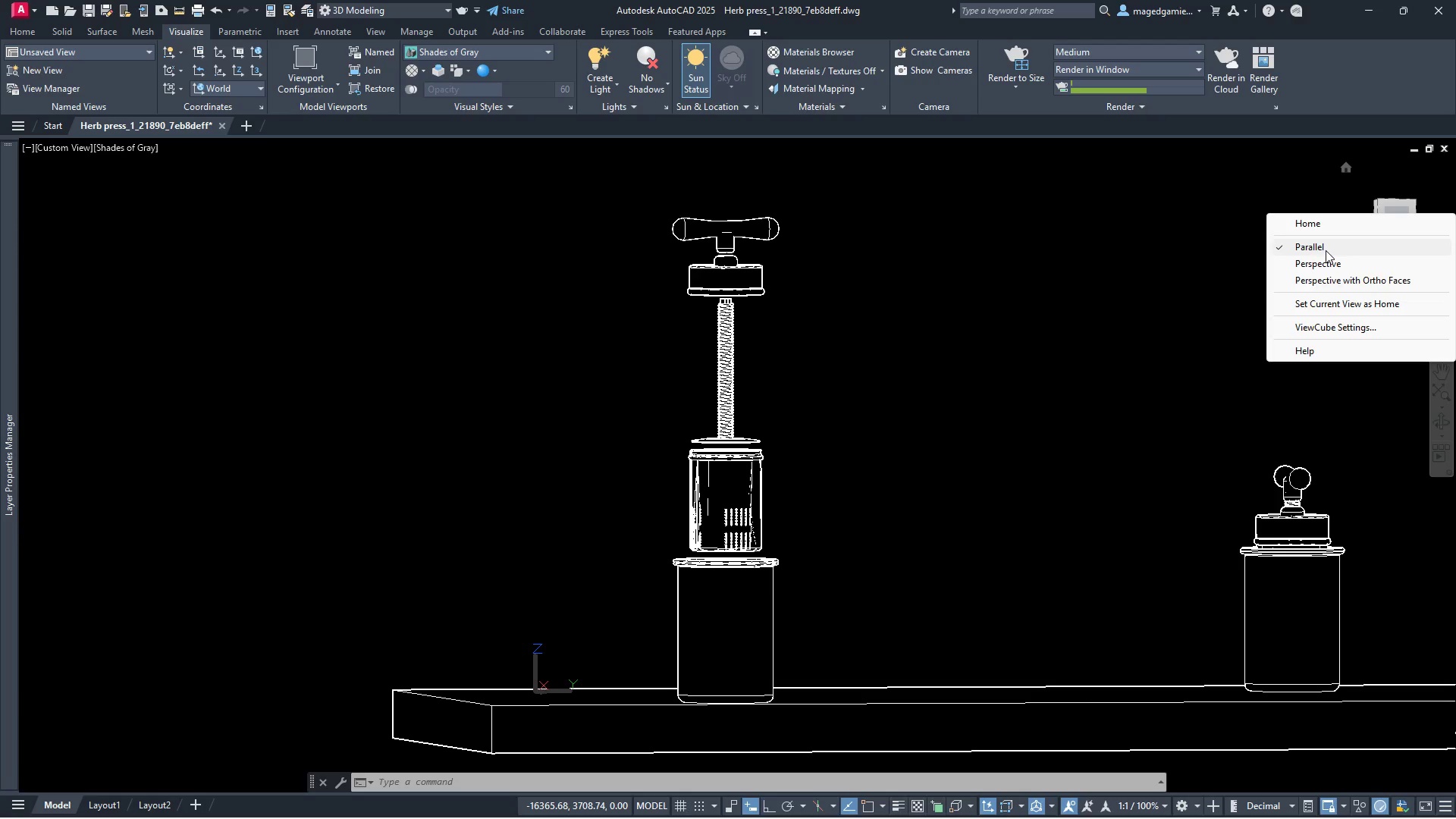 
left_click([1326, 250])
 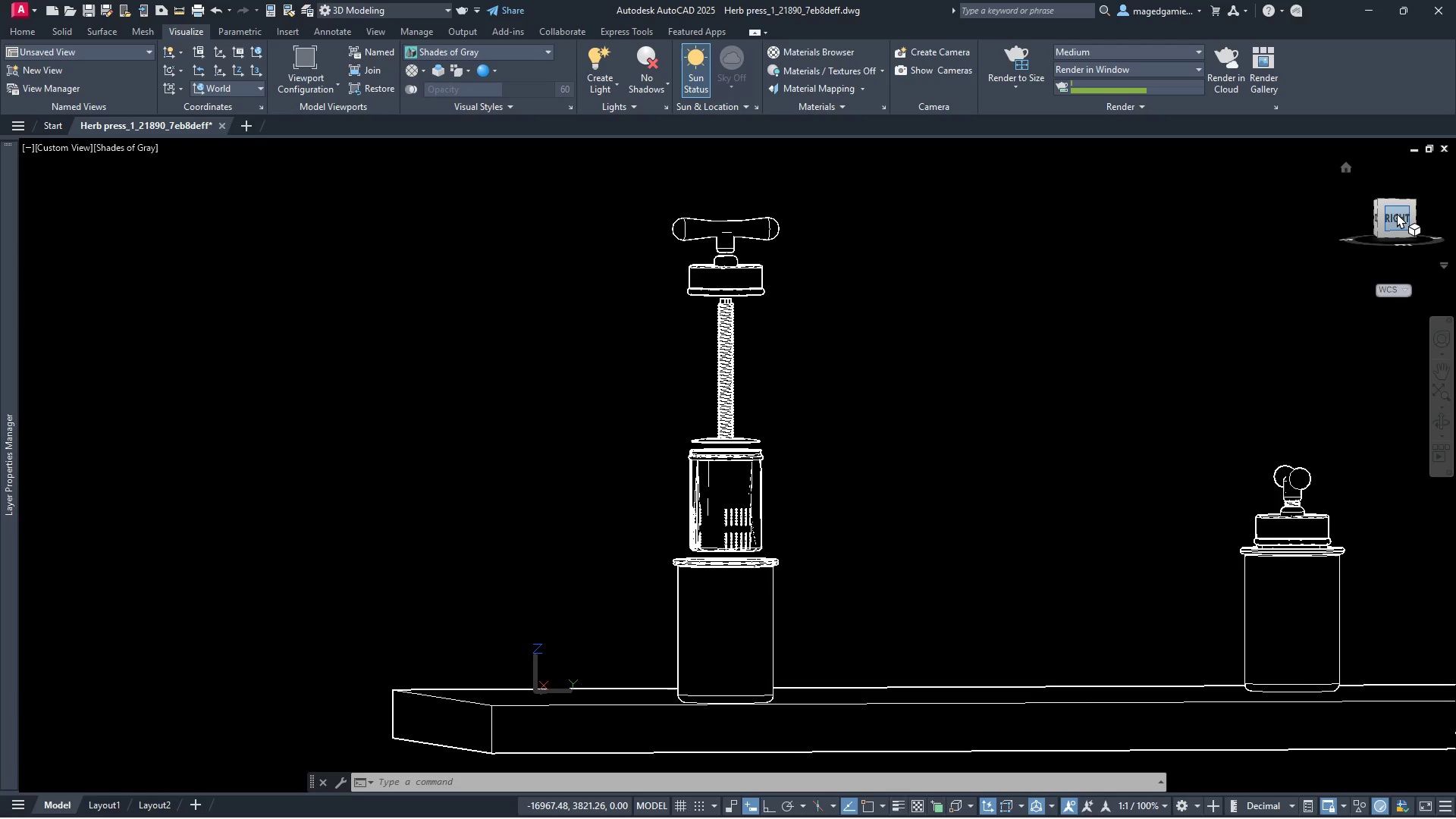 
left_click([1397, 213])
 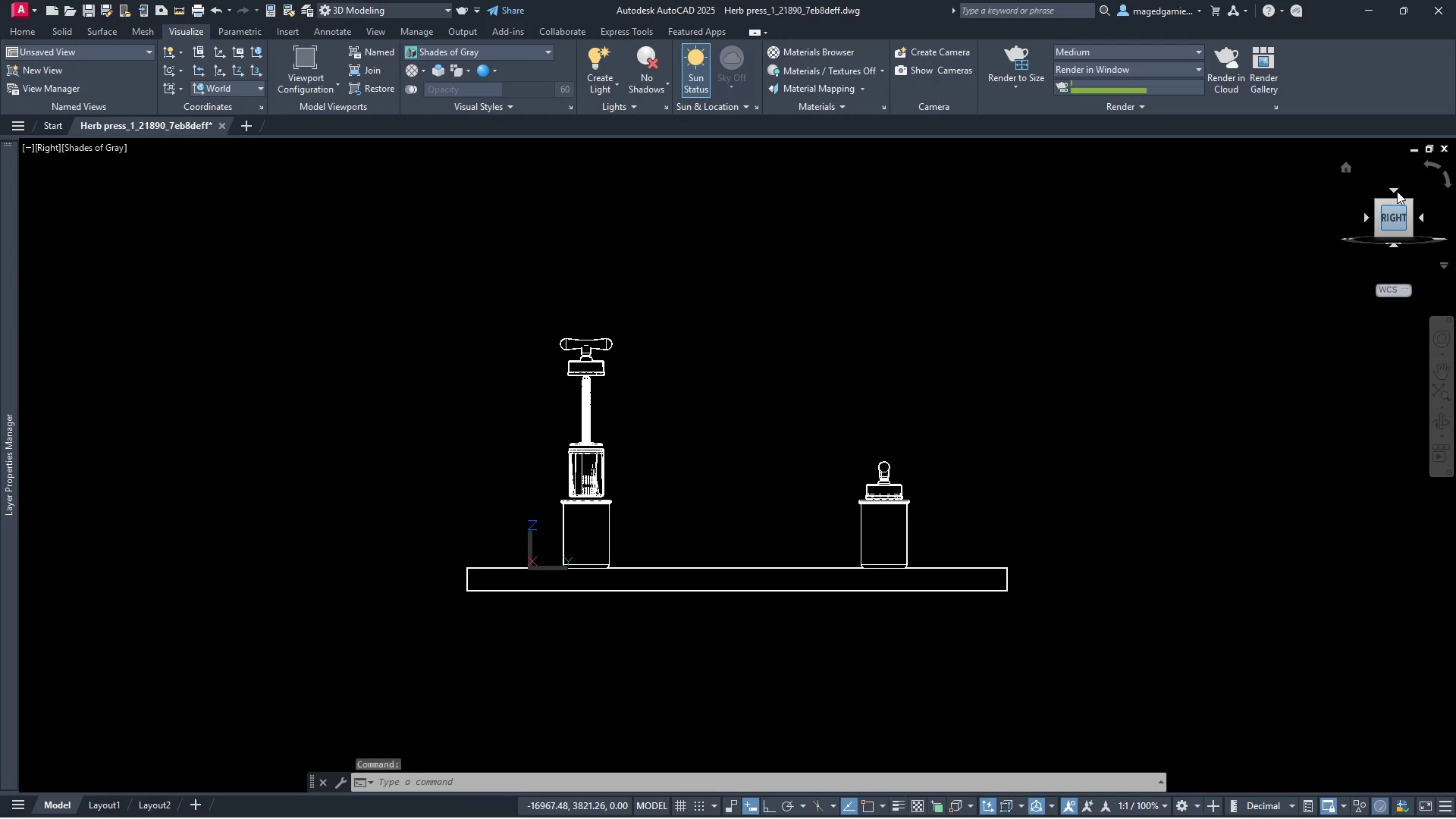 
left_click([1397, 191])
 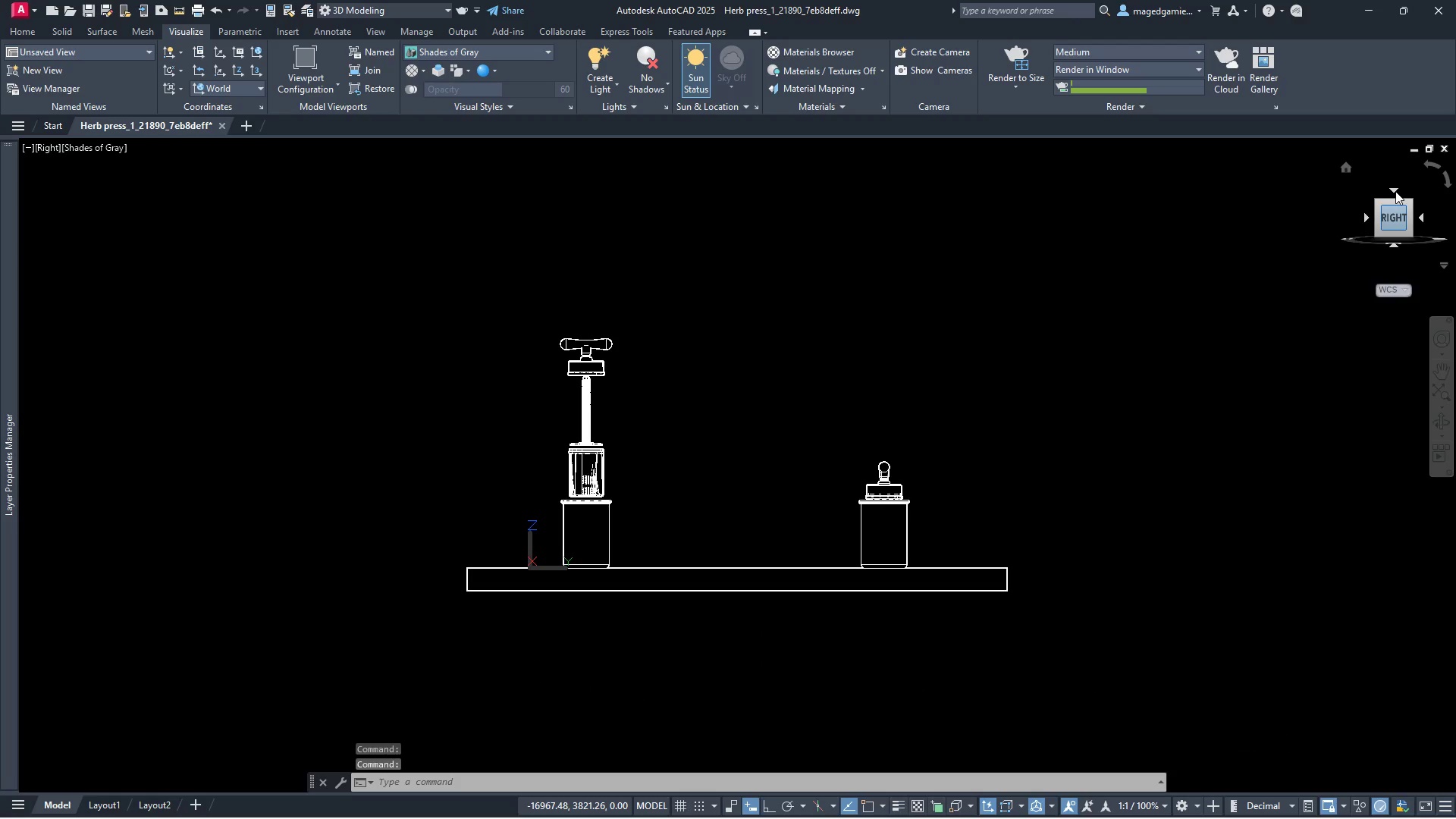 
left_click([1394, 190])
 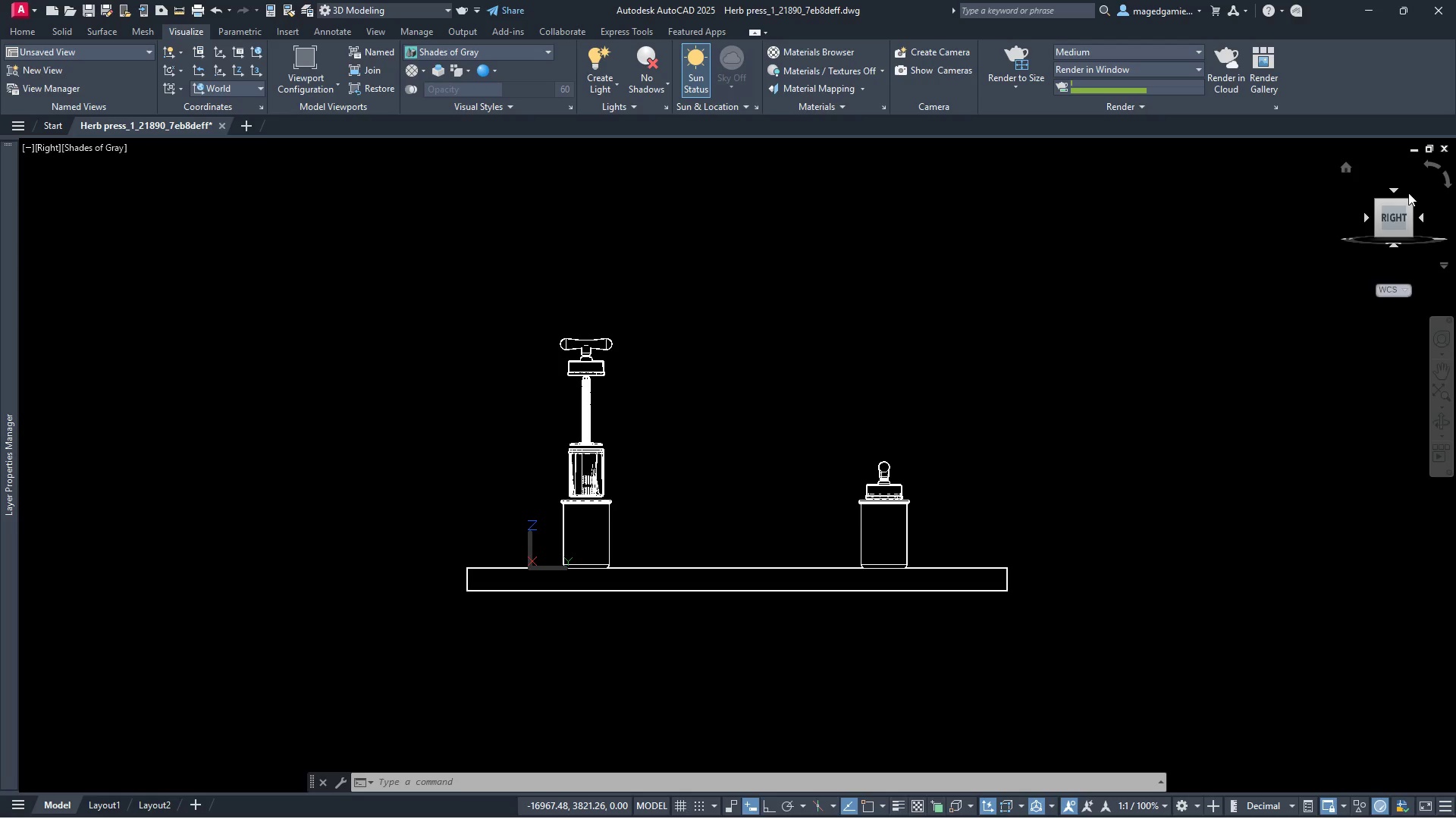 
wait(132.33)
 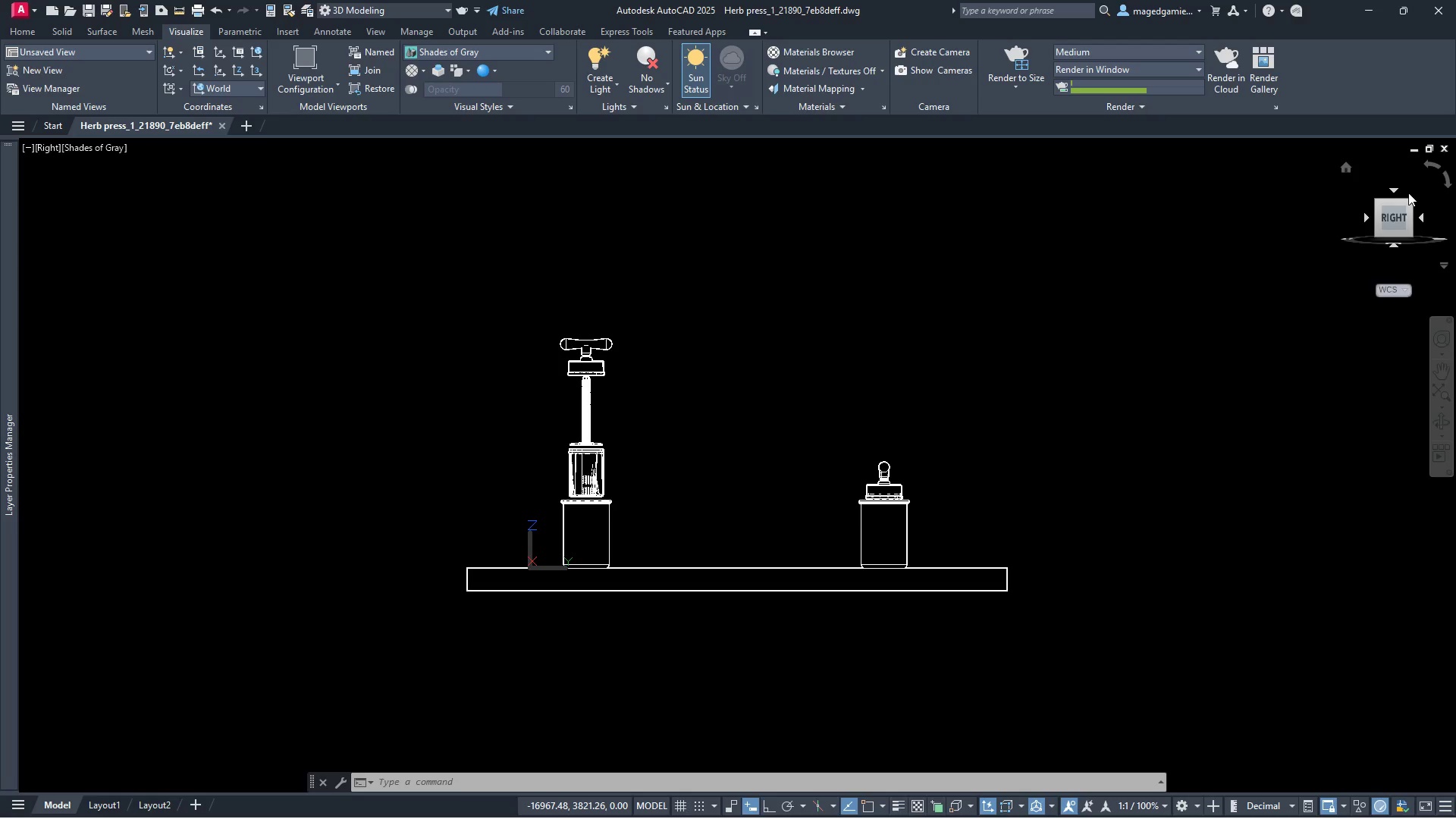 
scroll: coordinate [612, 407], scroll_direction: up, amount: 1.0
 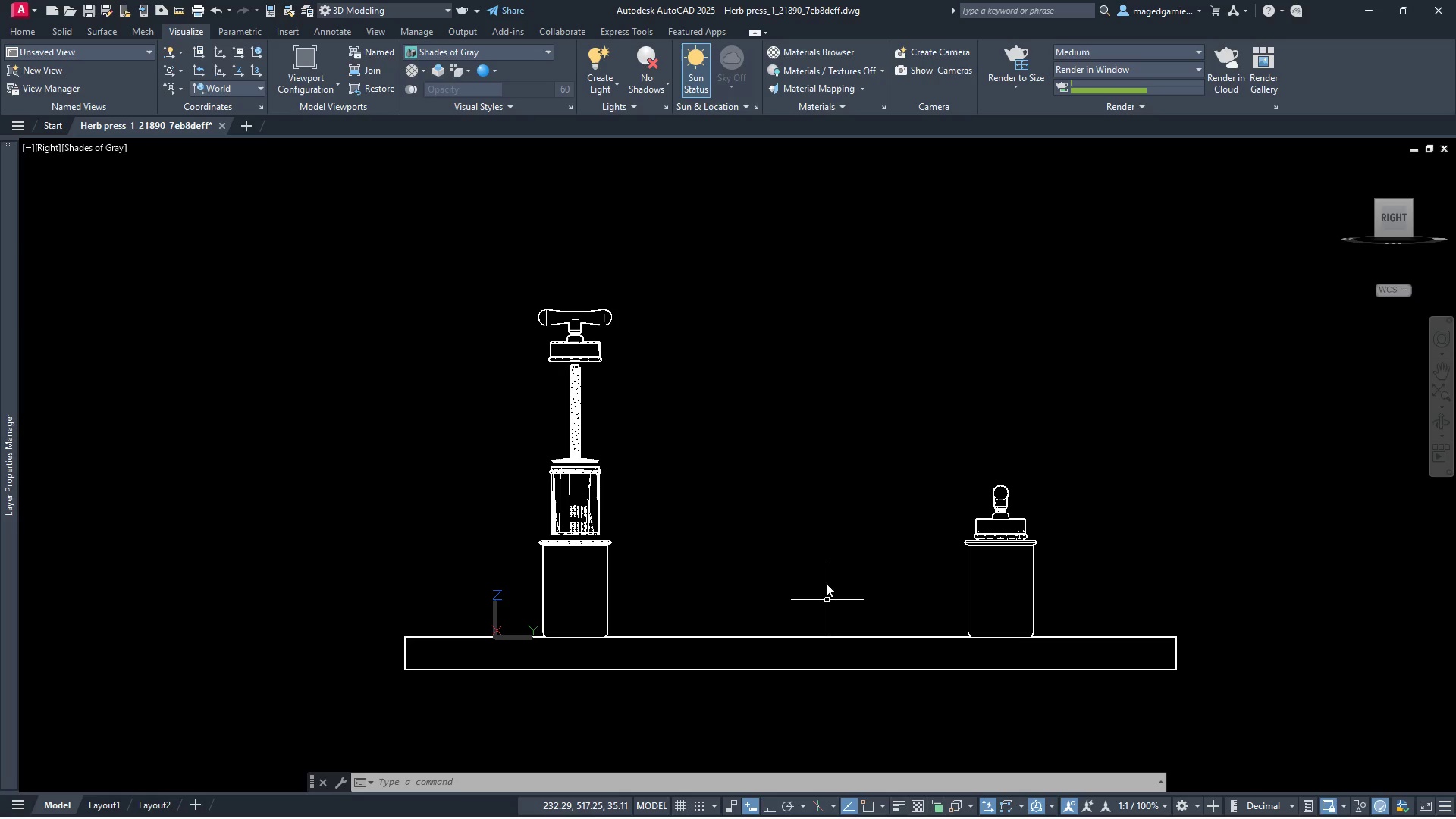 
wait(5.94)
 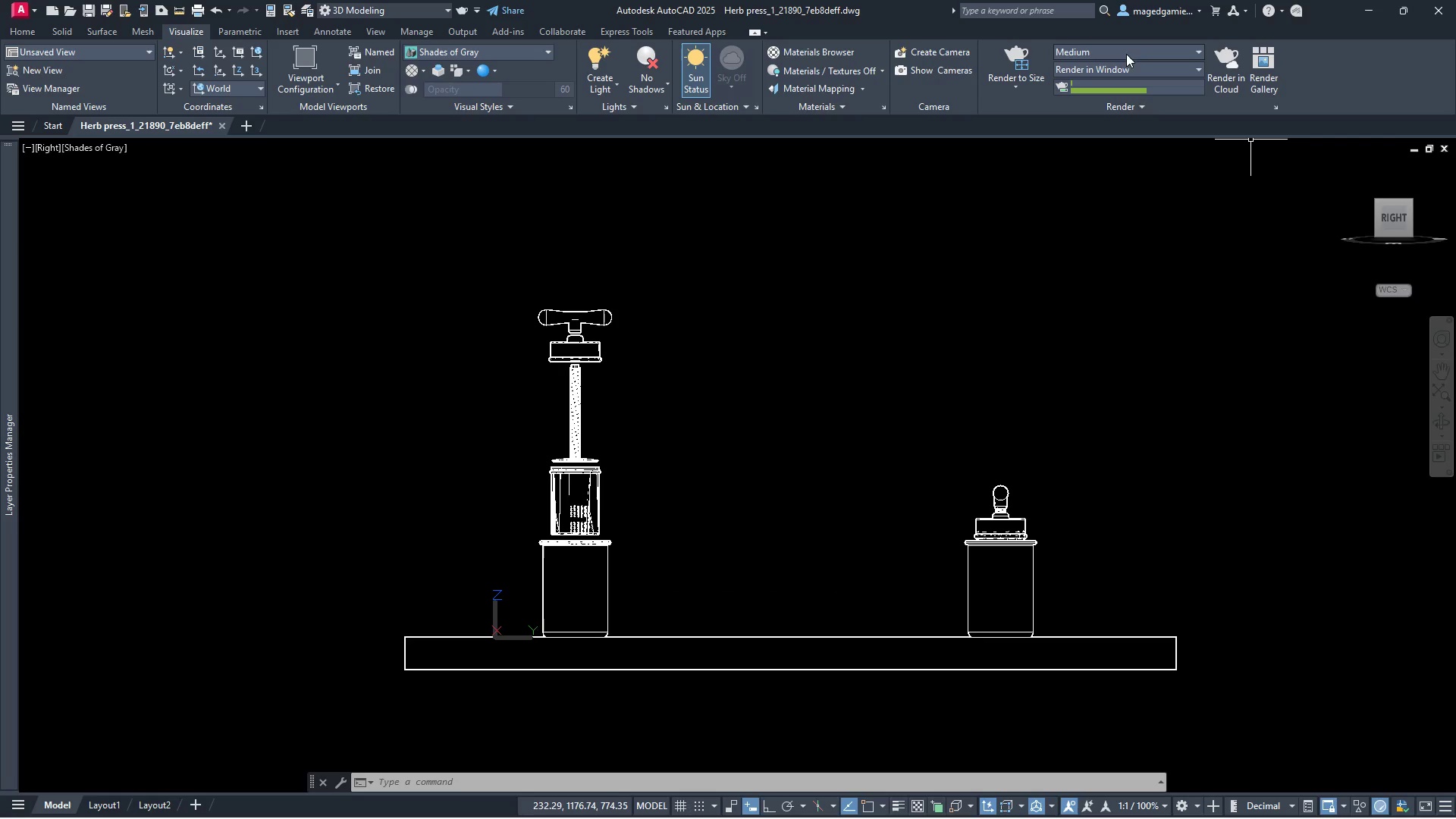 
left_click([1393, 189])
 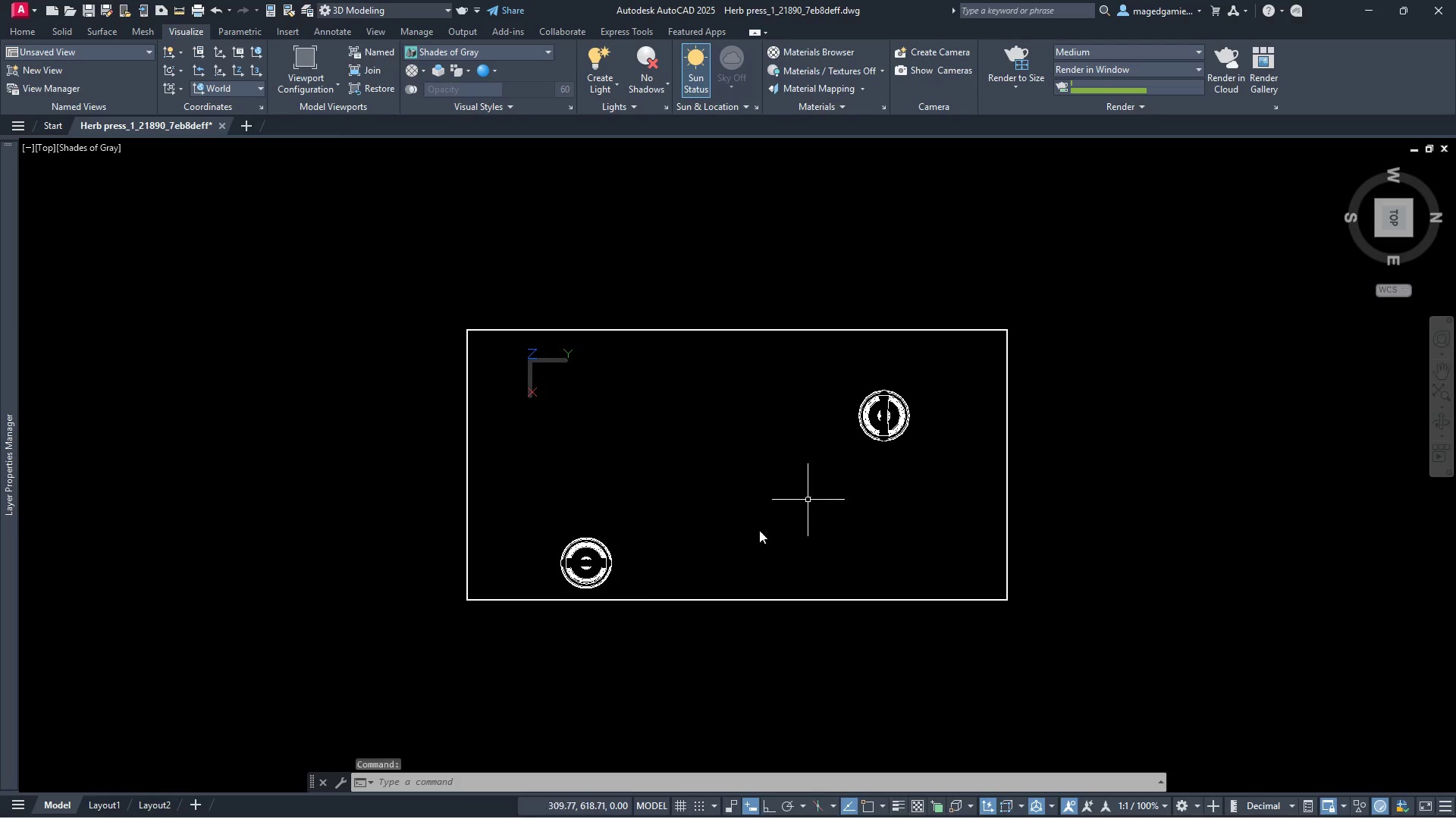 
scroll: coordinate [612, 450], scroll_direction: up, amount: 6.0
 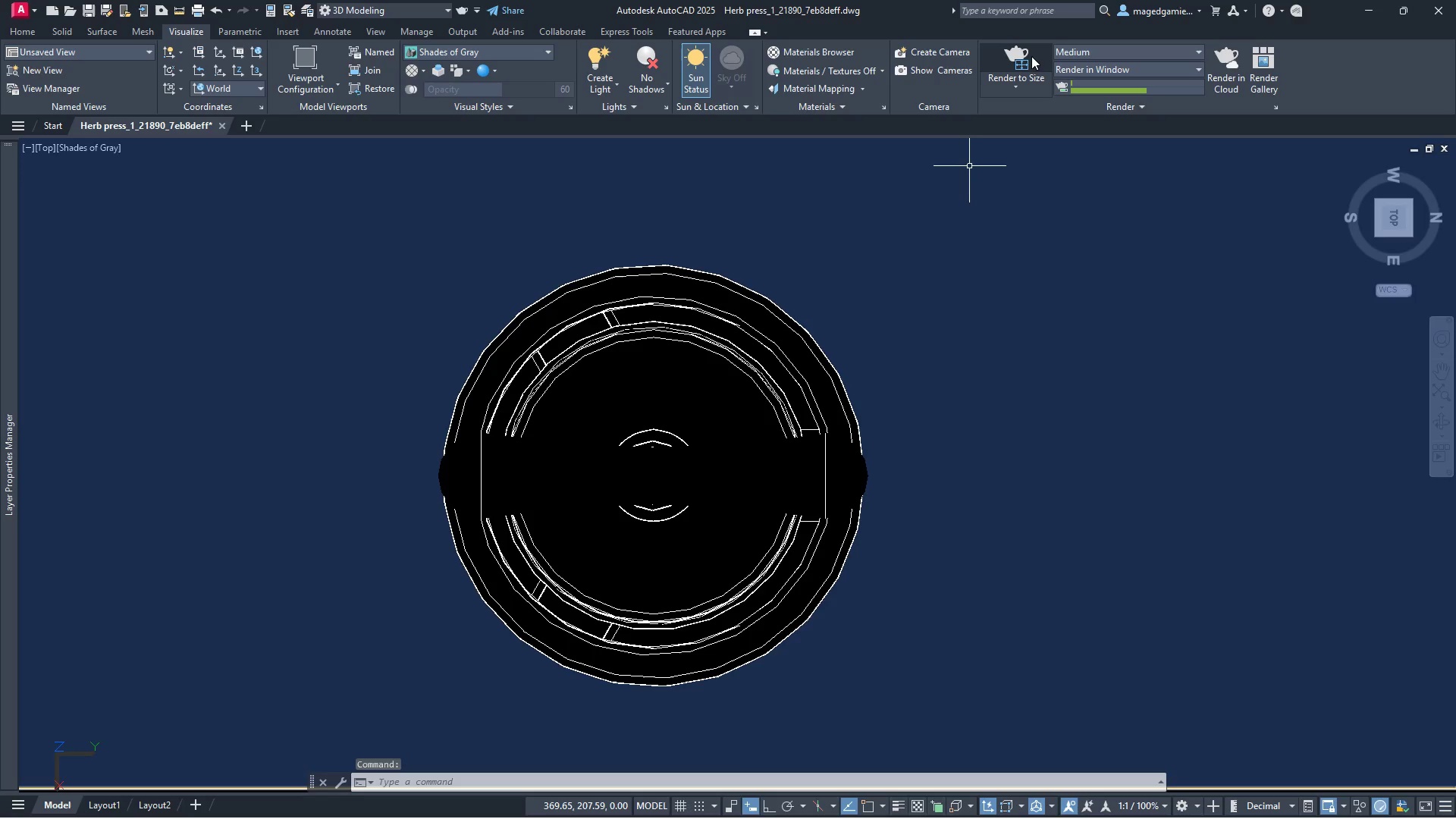 
left_click([1021, 56])
 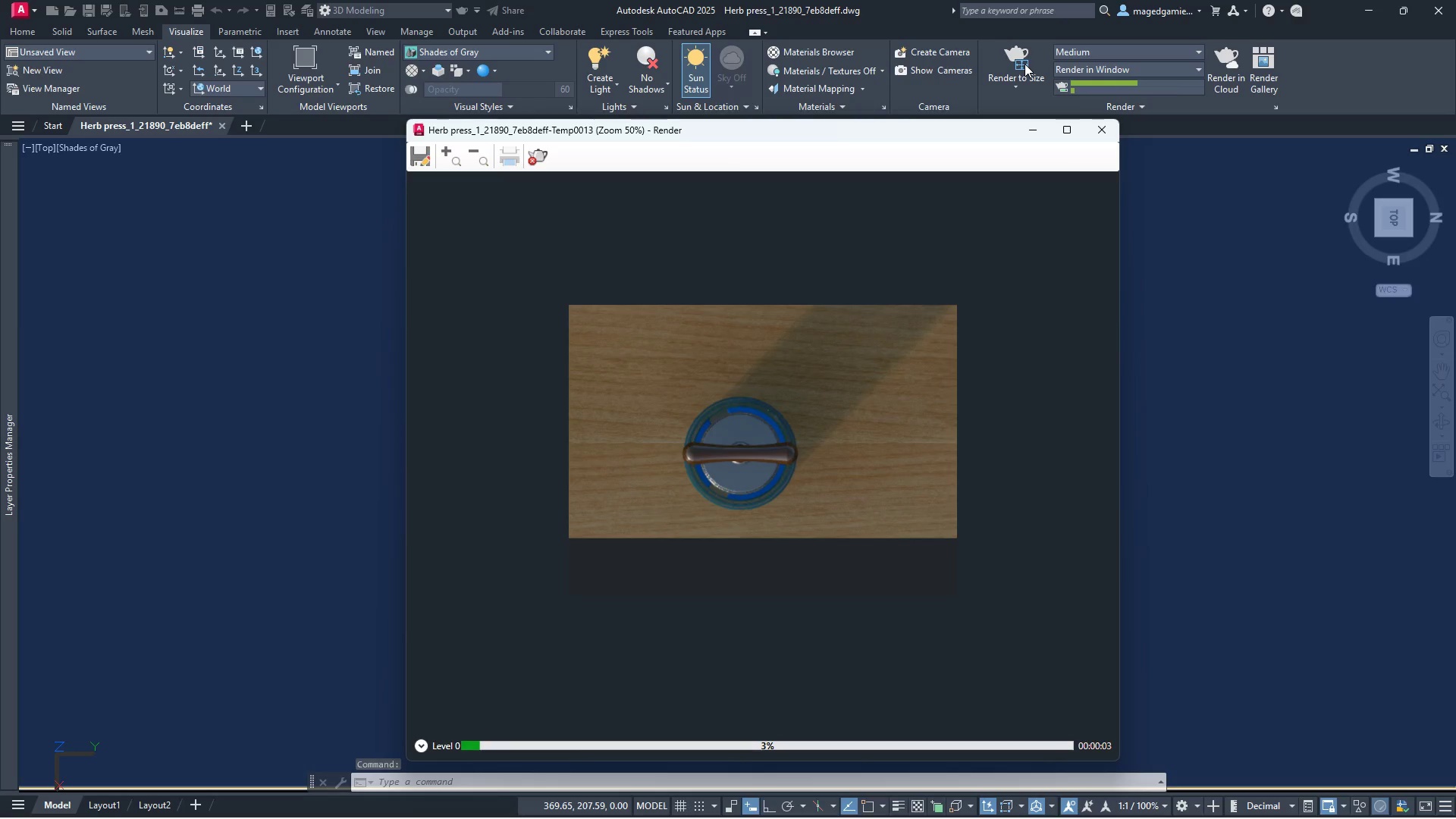 